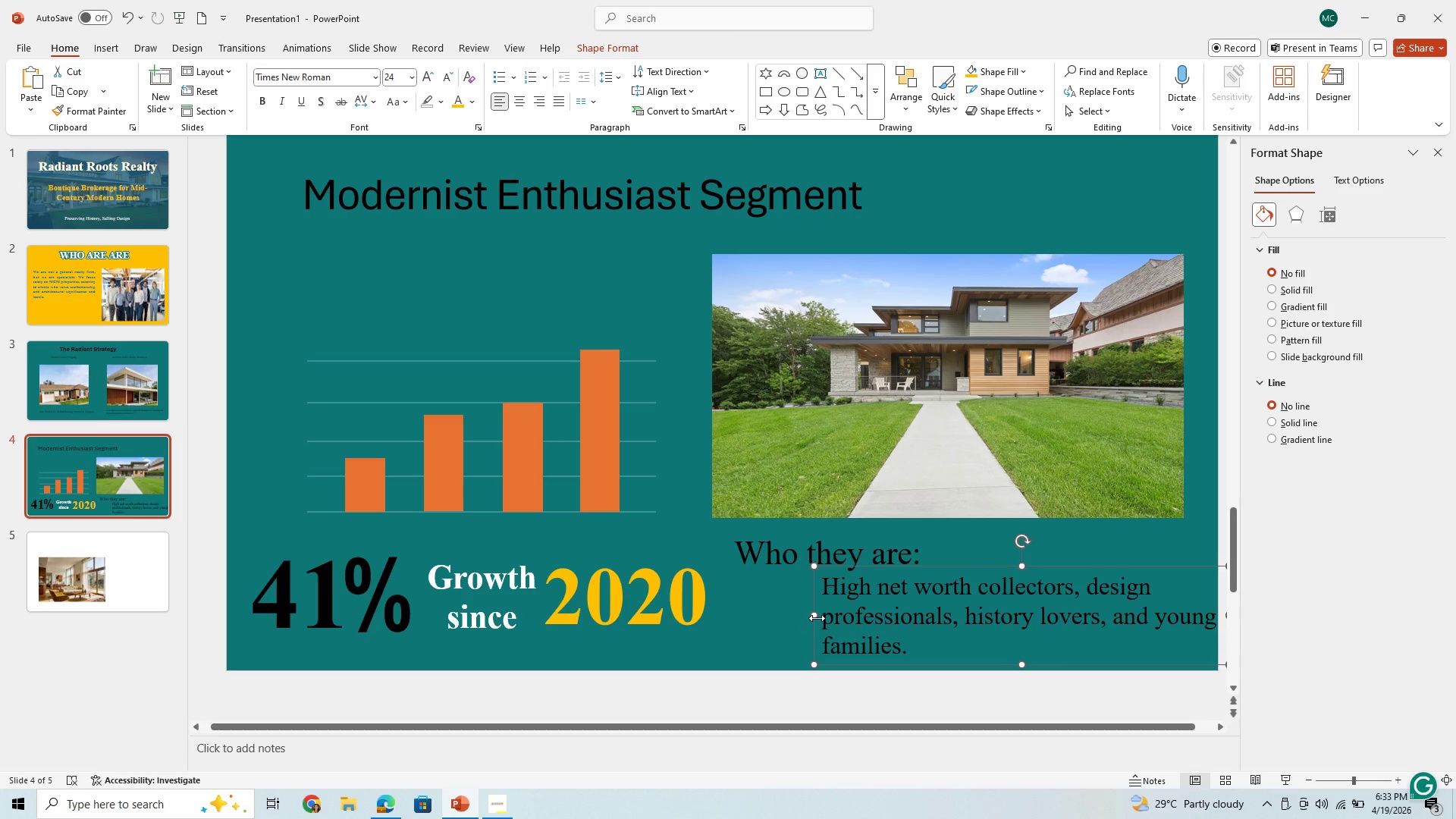 
left_click_drag(start_coordinate=[817, 615], to_coordinate=[750, 615])
 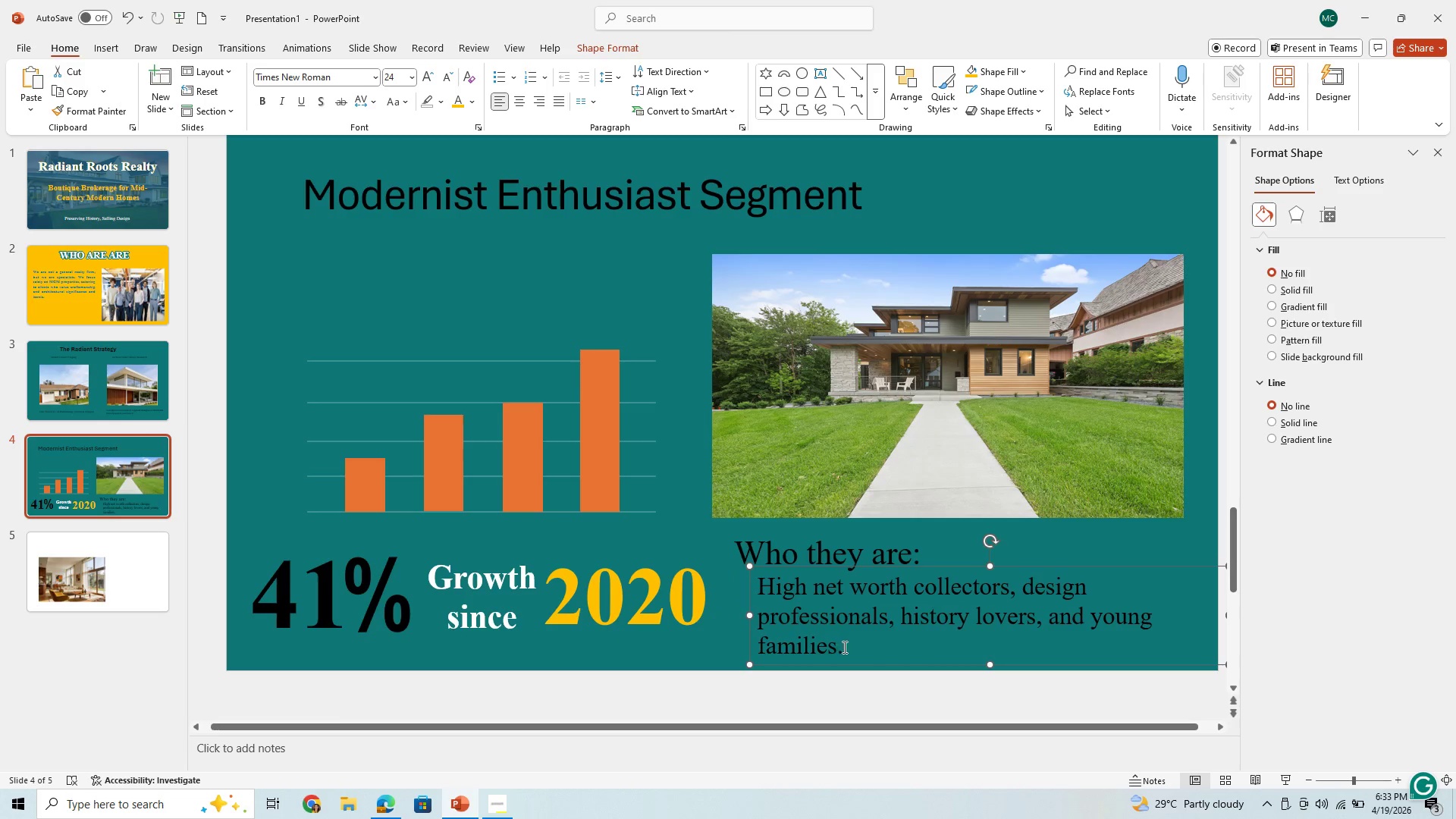 
left_click_drag(start_coordinate=[843, 647], to_coordinate=[784, 594])
 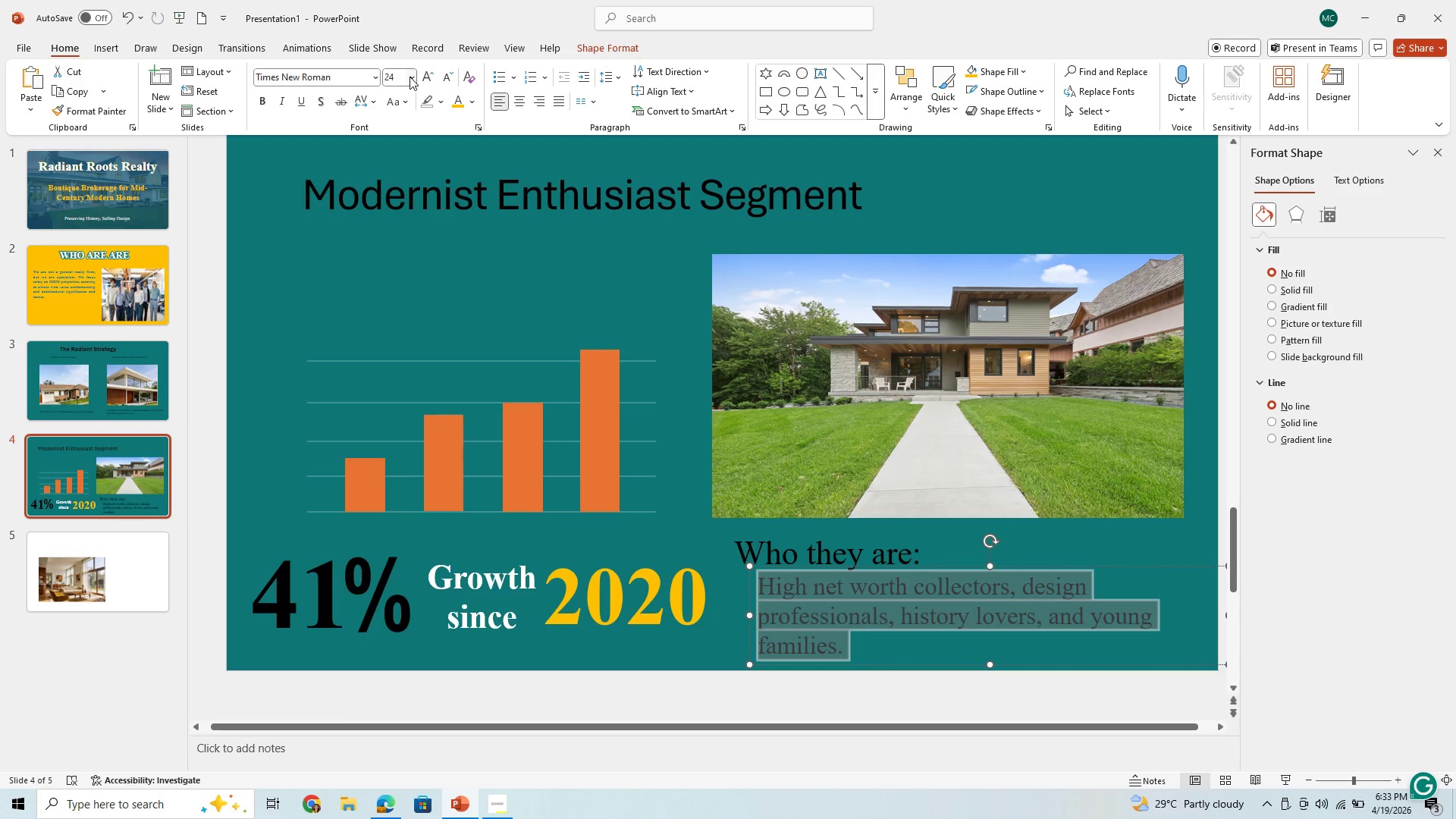 
left_click([414, 79])
 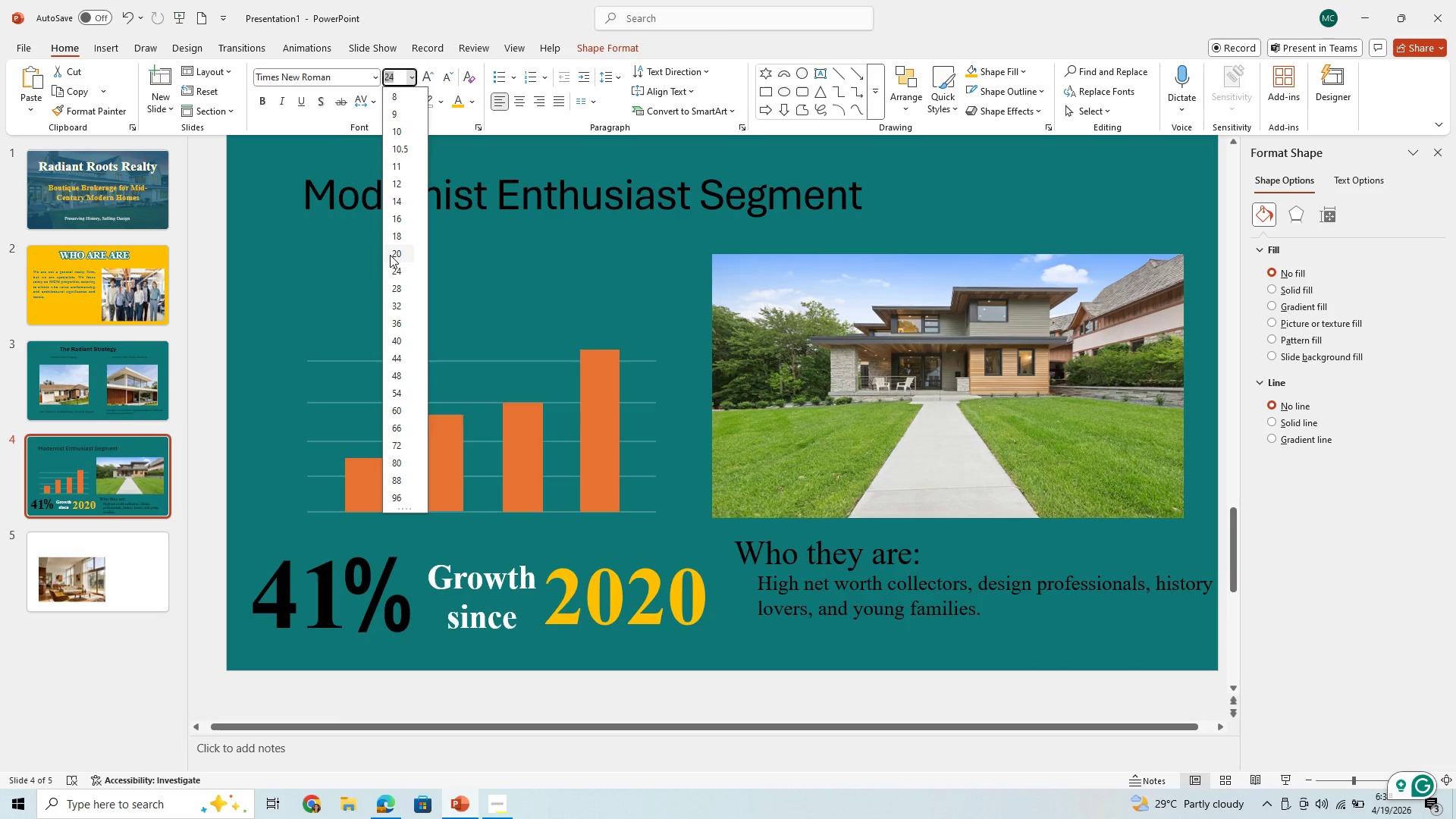 
left_click([390, 255])
 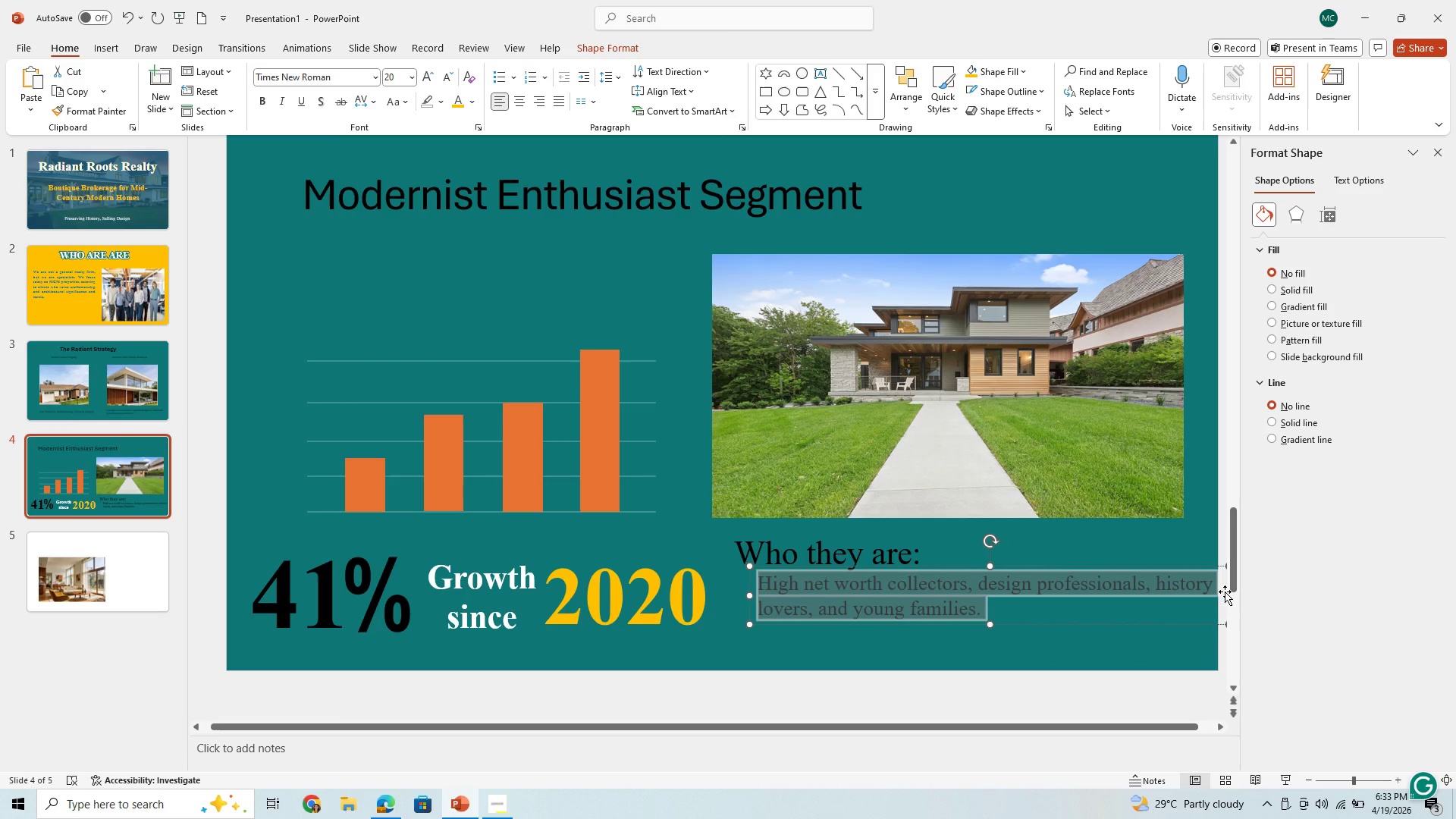 
left_click([1225, 592])
 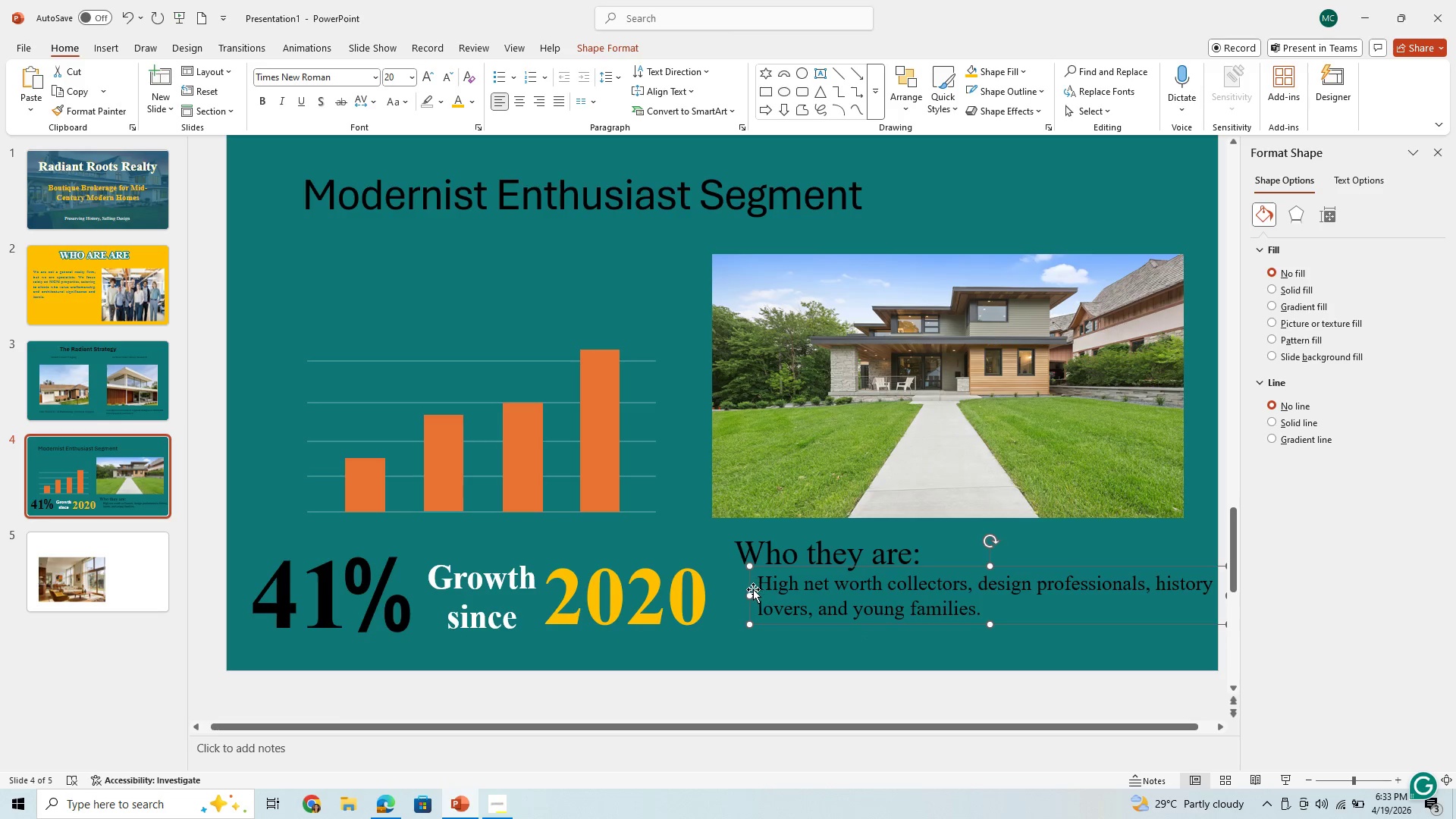 
left_click_drag(start_coordinate=[752, 595], to_coordinate=[806, 600])
 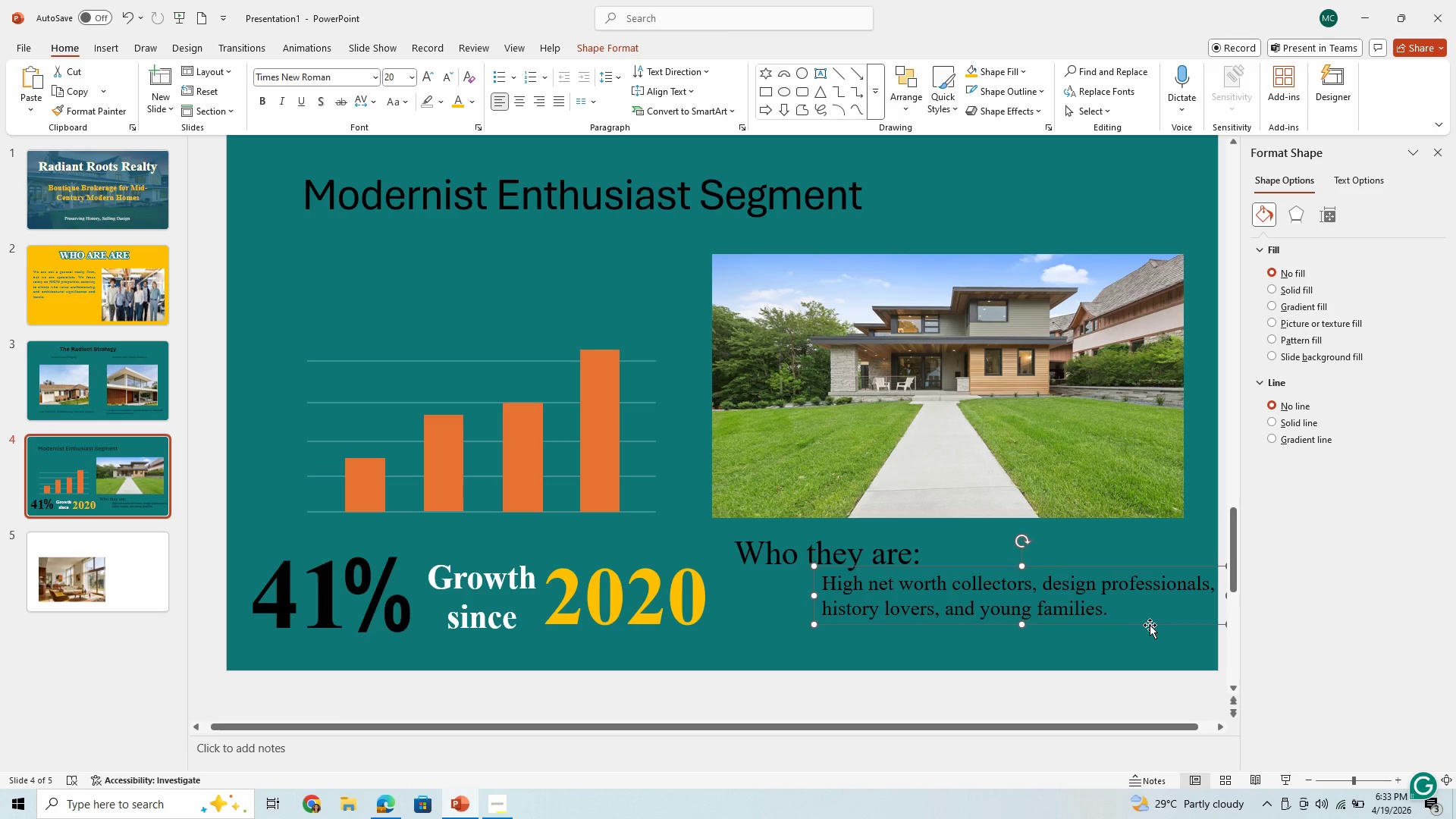 
left_click_drag(start_coordinate=[1150, 623], to_coordinate=[1031, 622])
 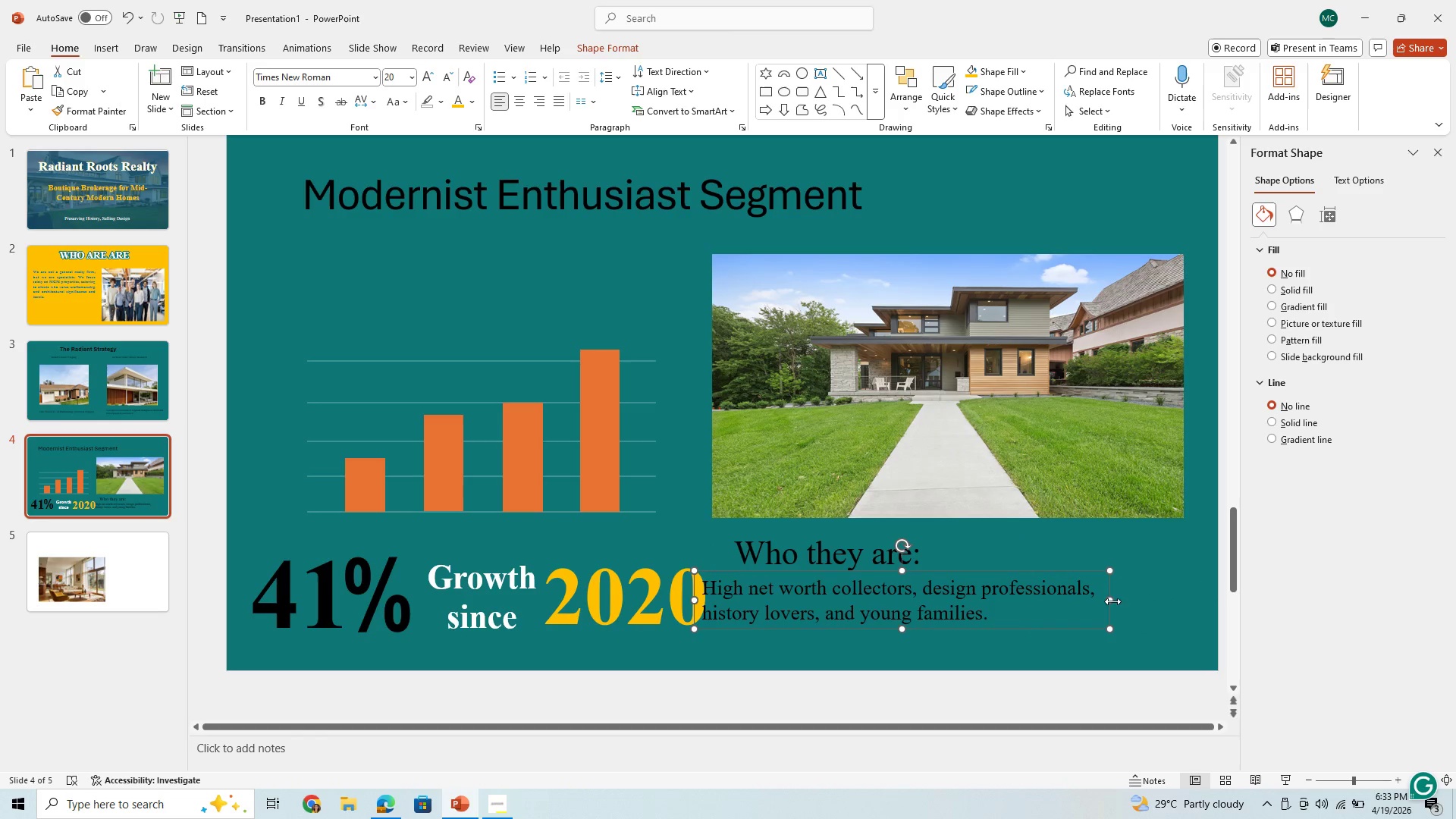 
left_click_drag(start_coordinate=[1106, 598], to_coordinate=[1045, 607])
 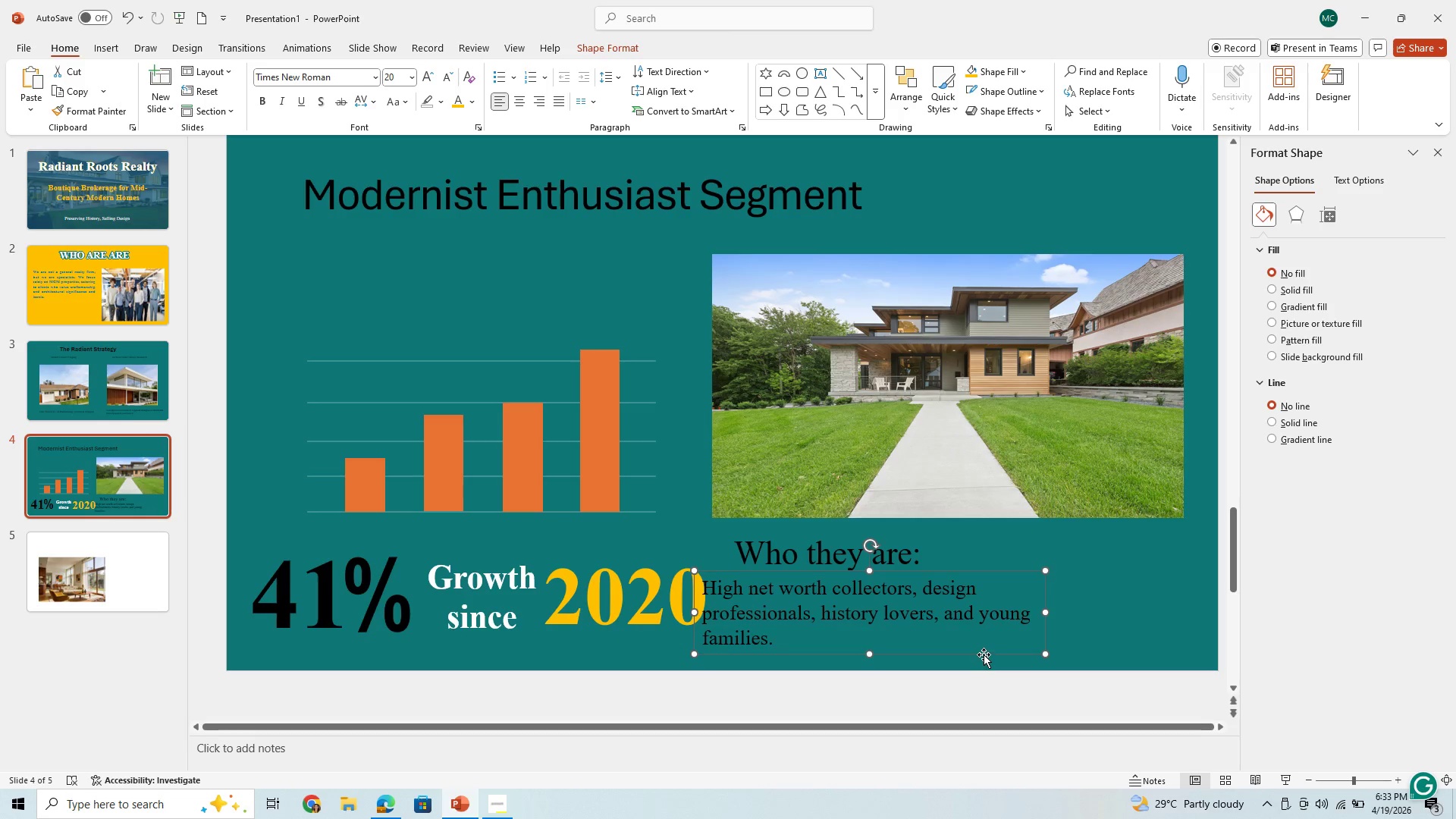 
left_click_drag(start_coordinate=[984, 651], to_coordinate=[1099, 651])
 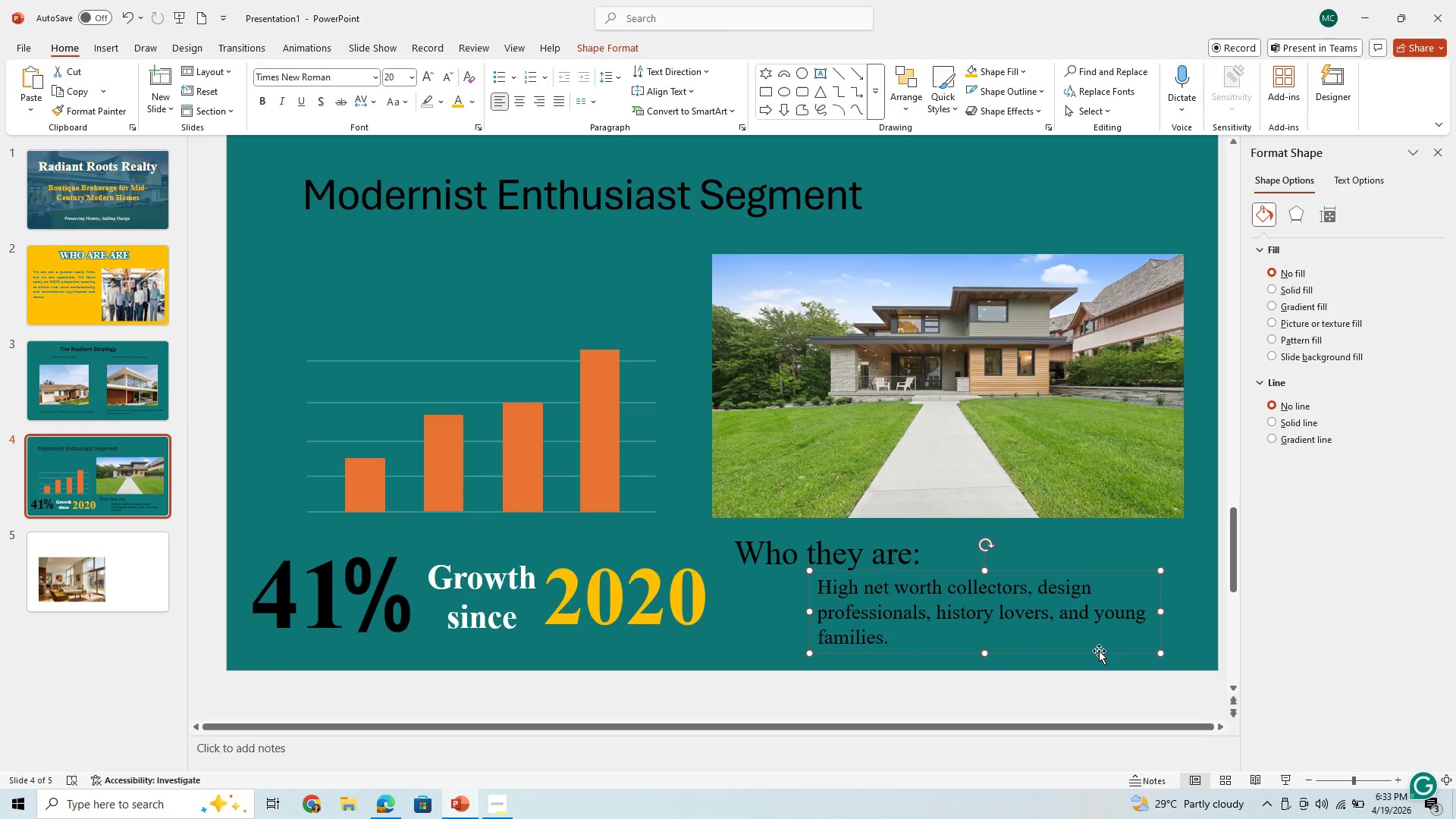 
left_click([1099, 651])
 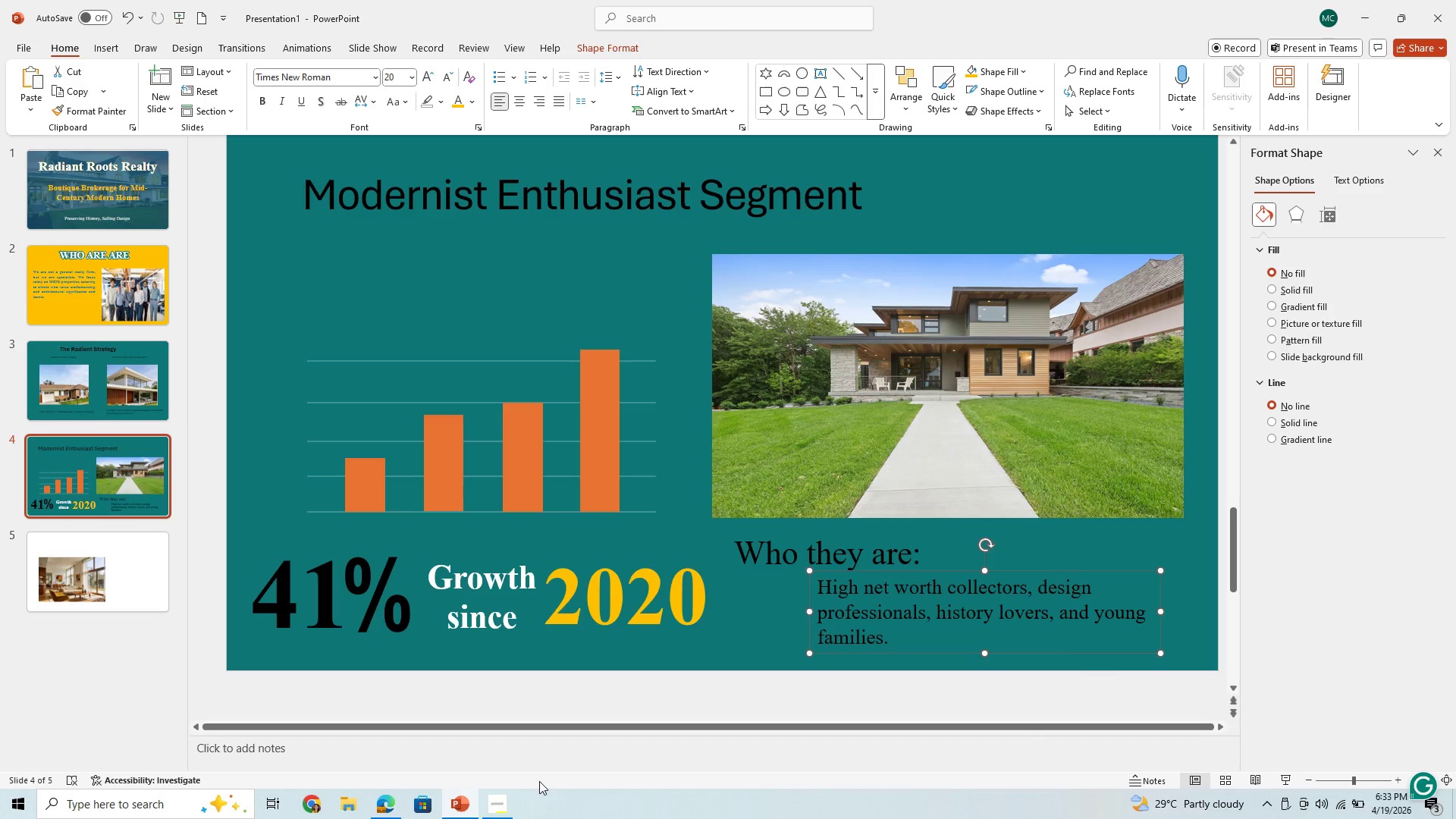 
left_click([492, 809])